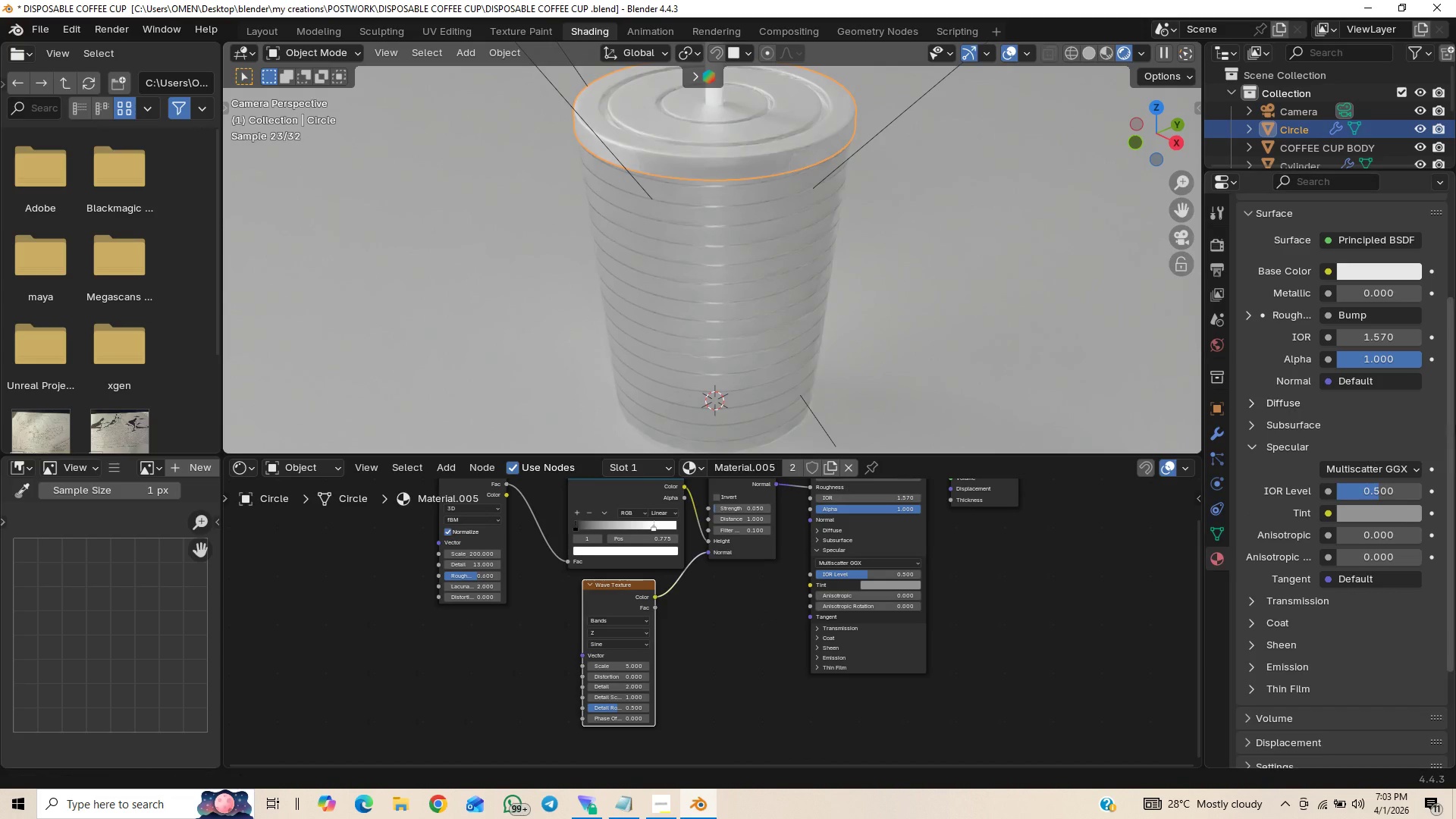 
left_click_drag(start_coordinate=[1451, 432], to_coordinate=[1454, 271])
 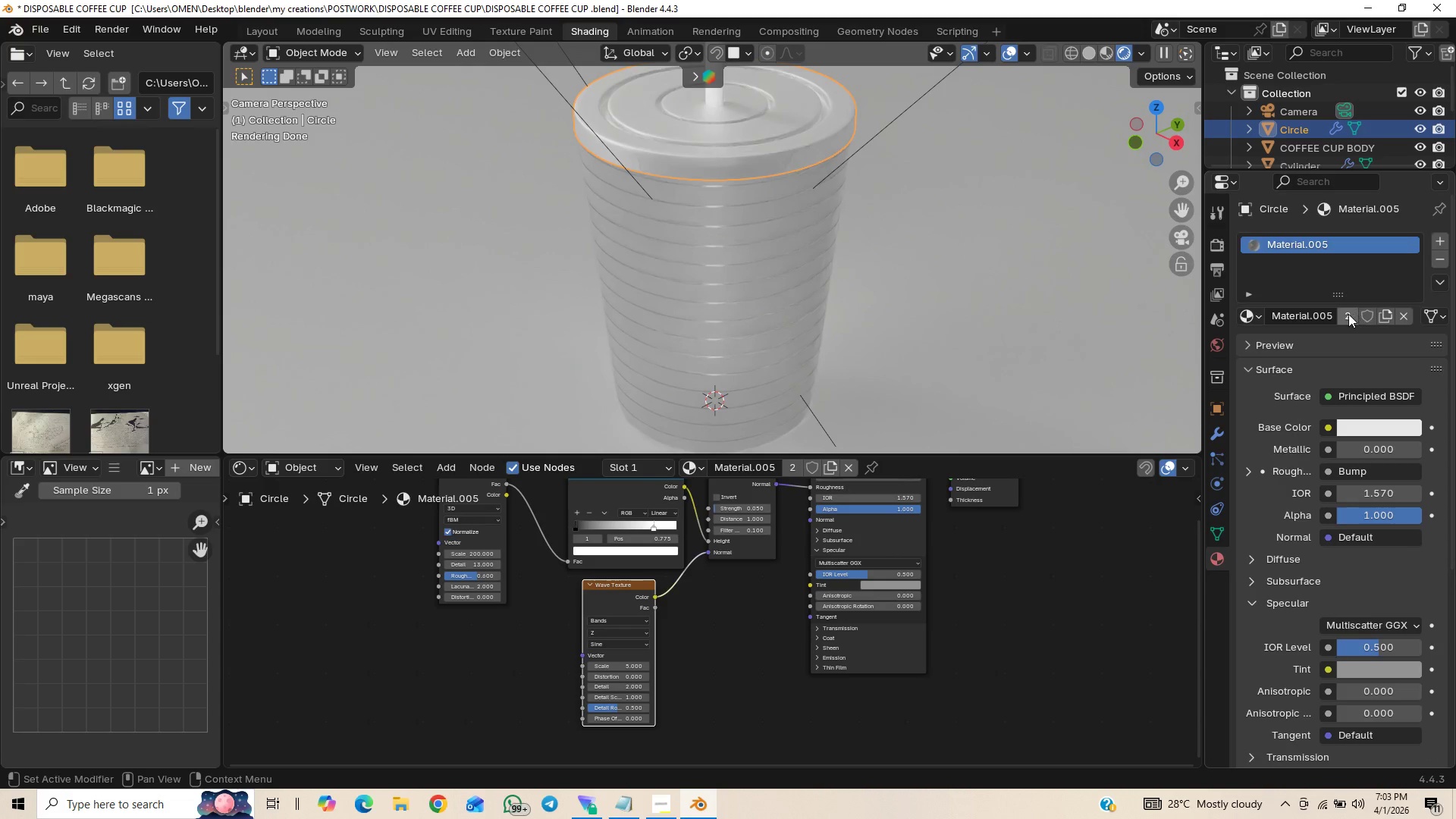 
left_click([1348, 314])
 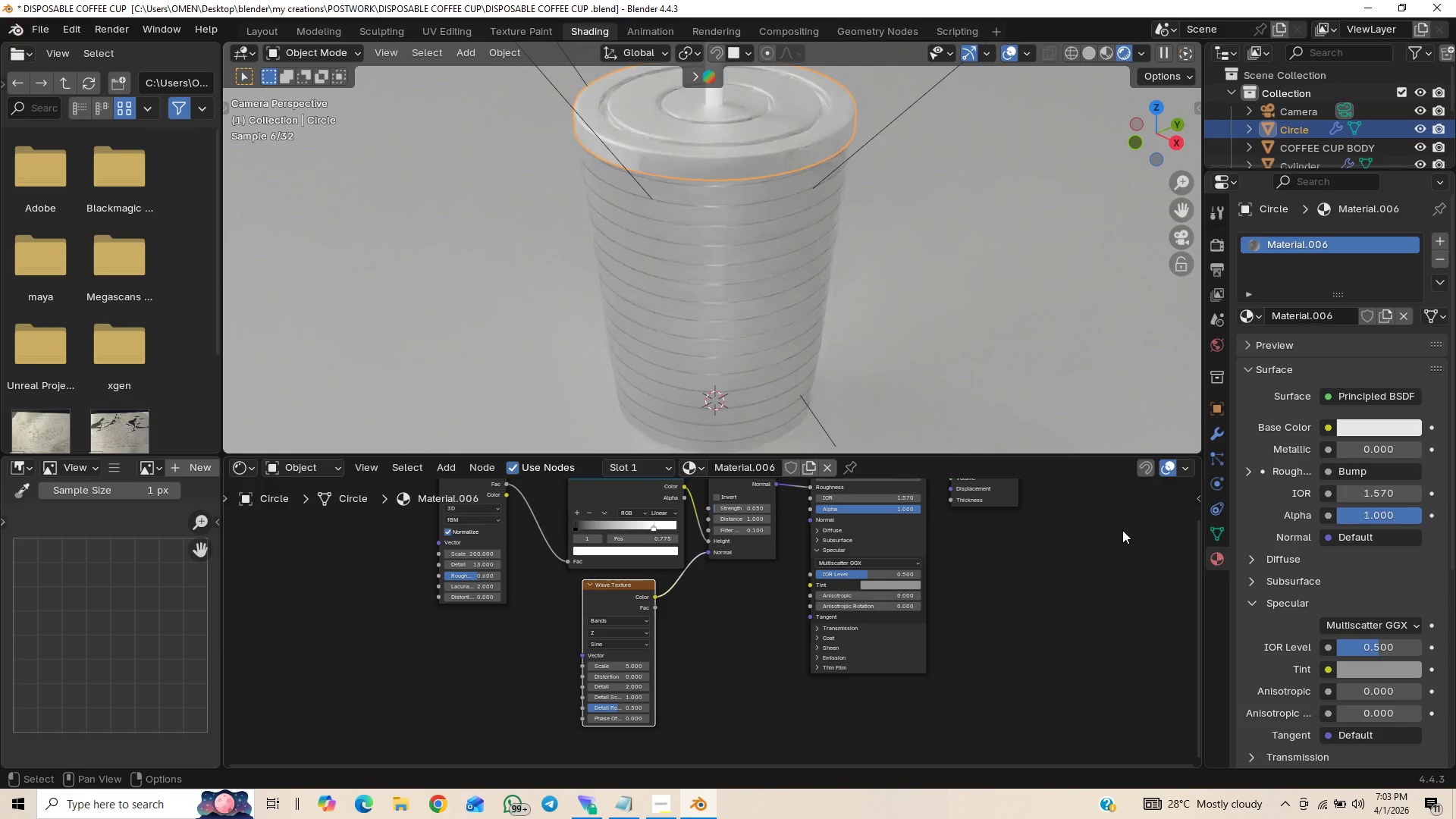 
key(Control+S)
 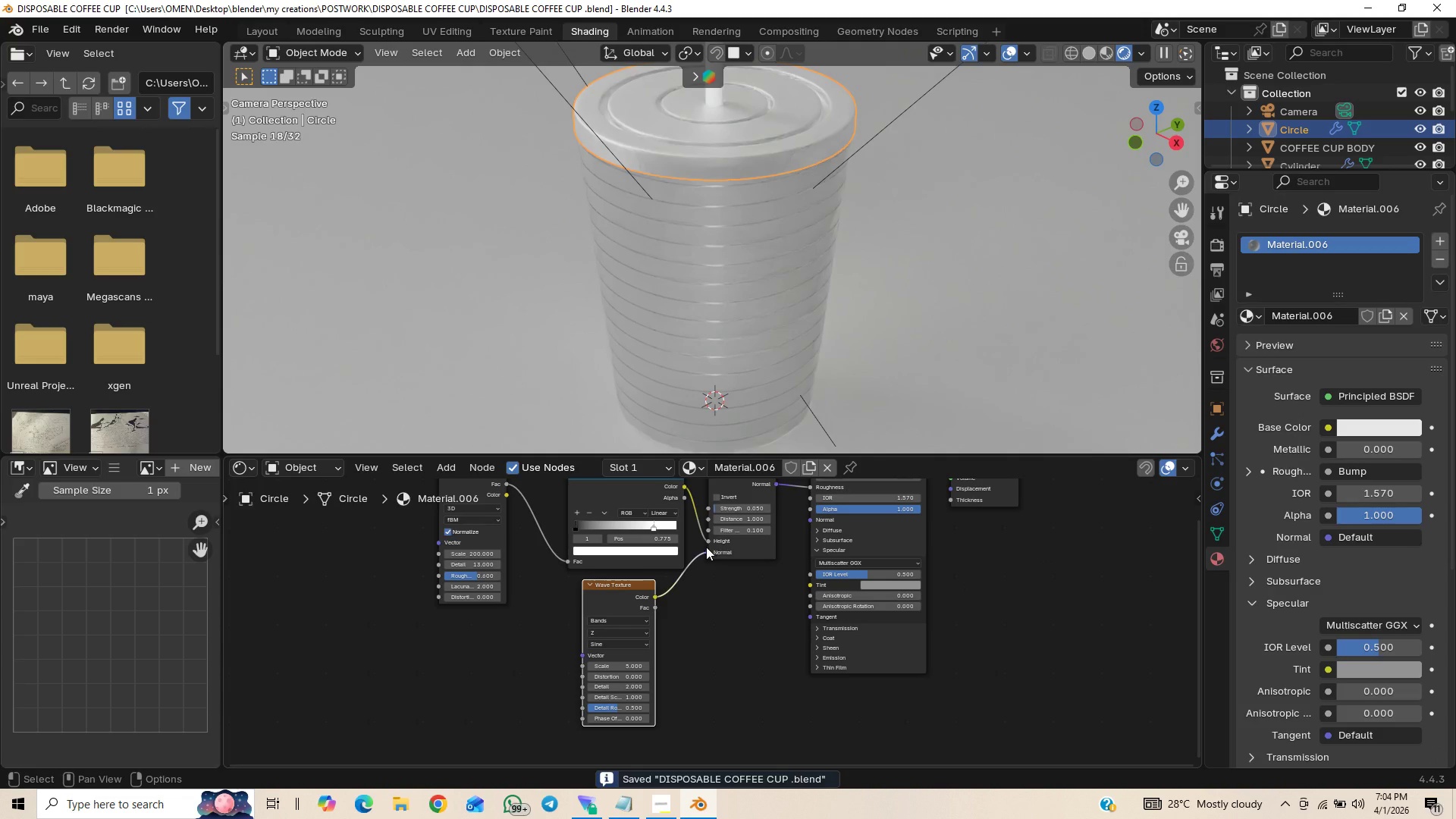 
left_click_drag(start_coordinate=[708, 551], to_coordinate=[698, 575])
 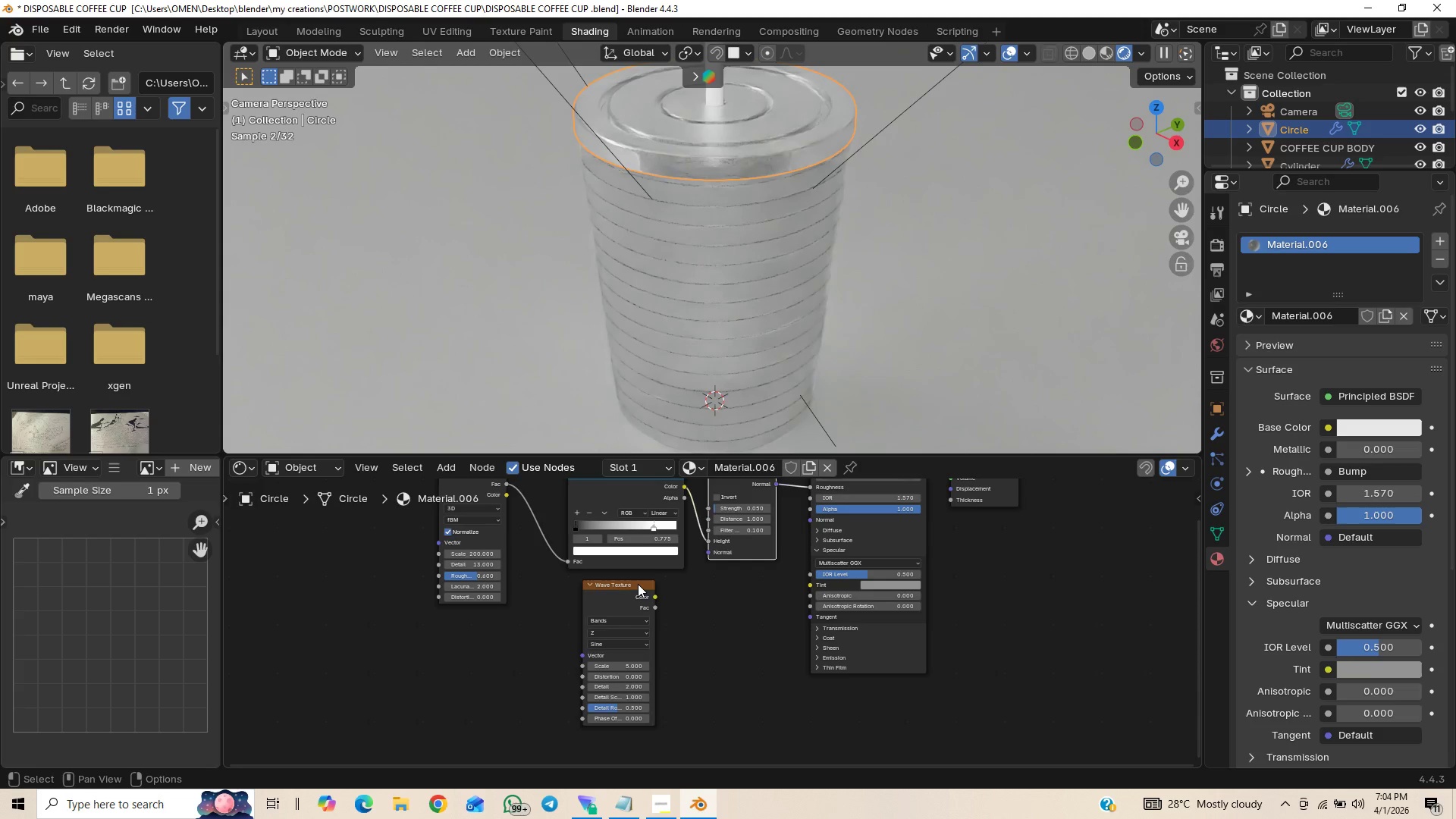 
left_click([638, 584])
 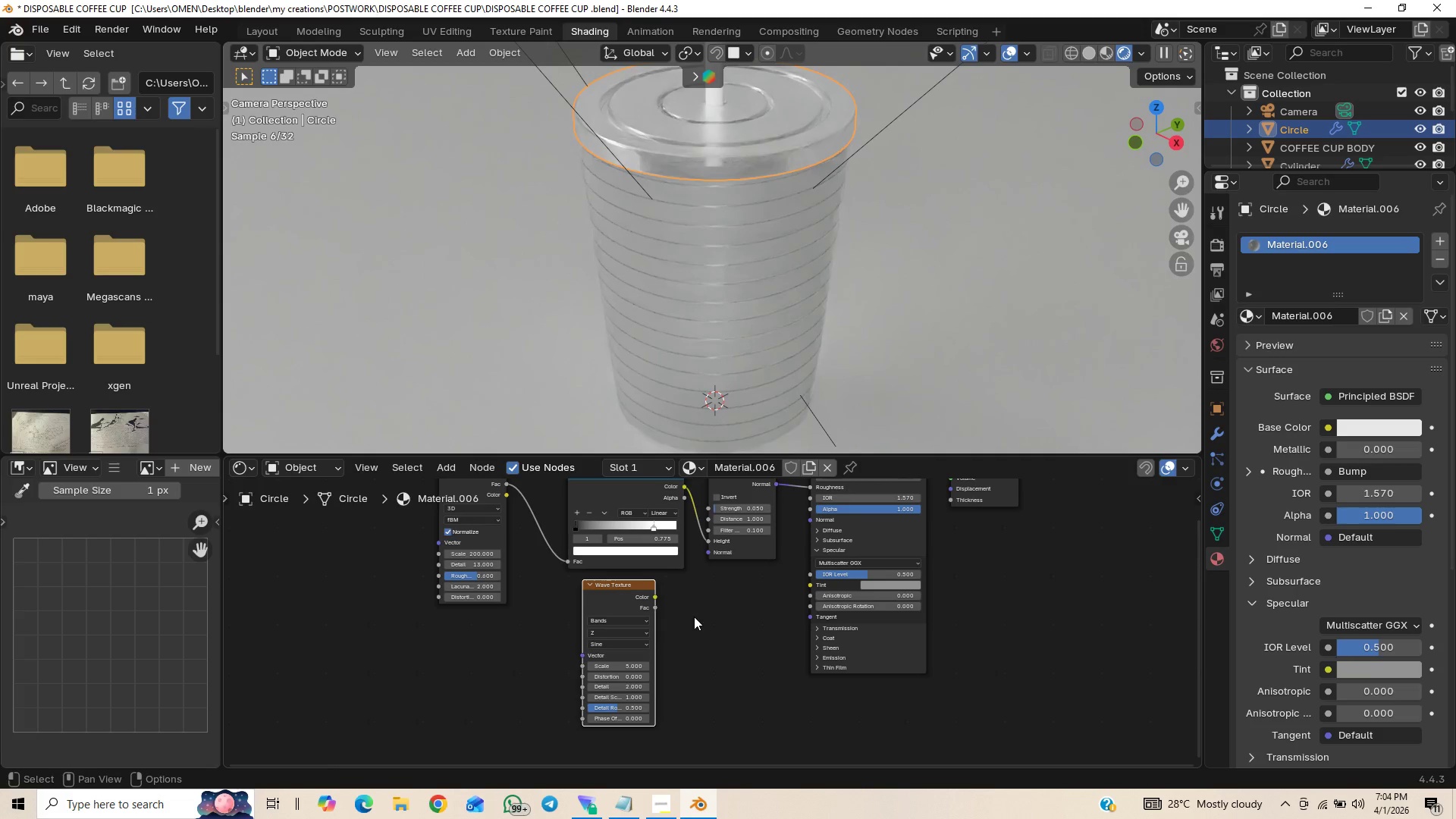 
key(Delete)
 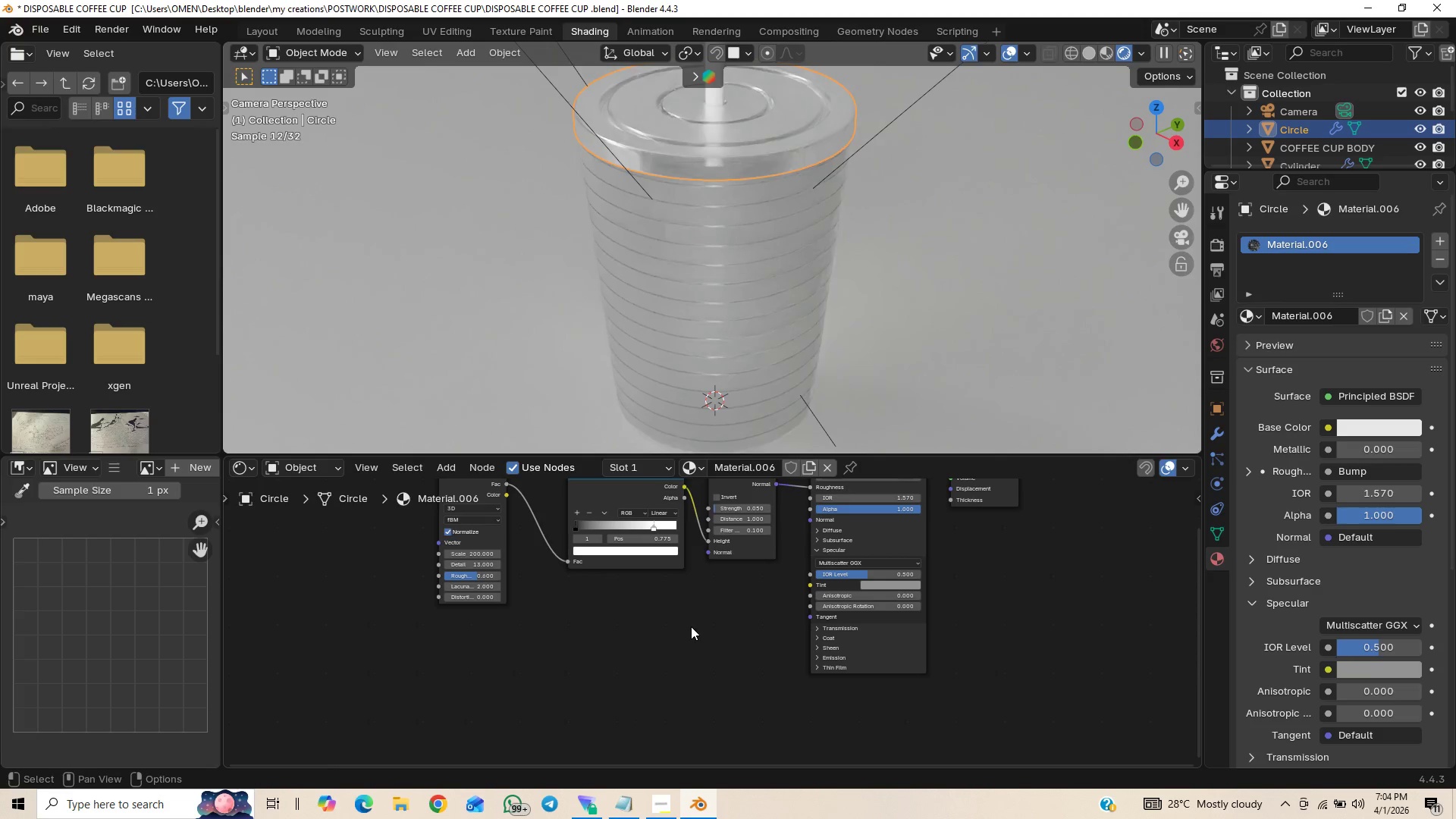 
key(Control+S)
 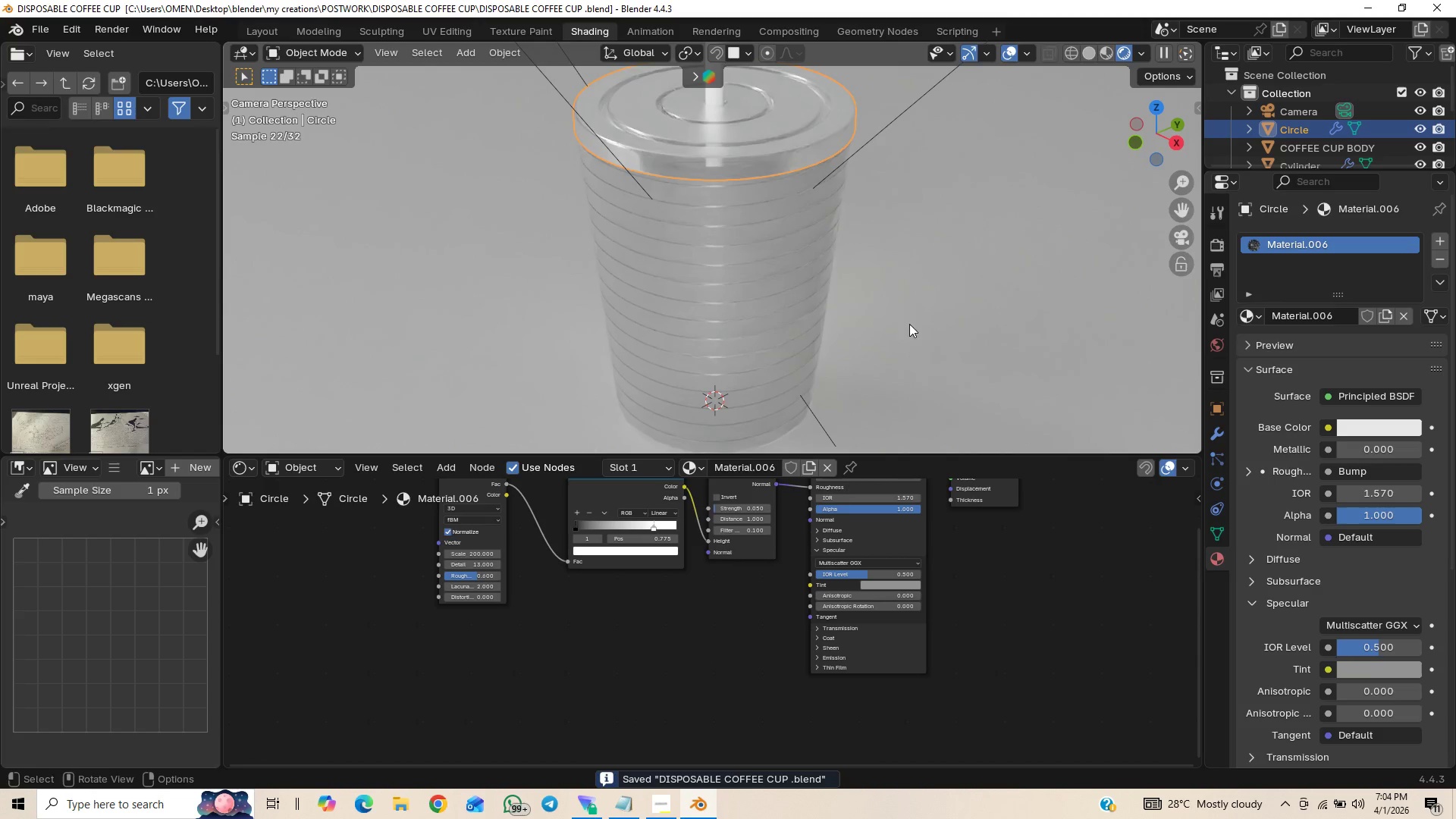 
left_click([812, 315])
 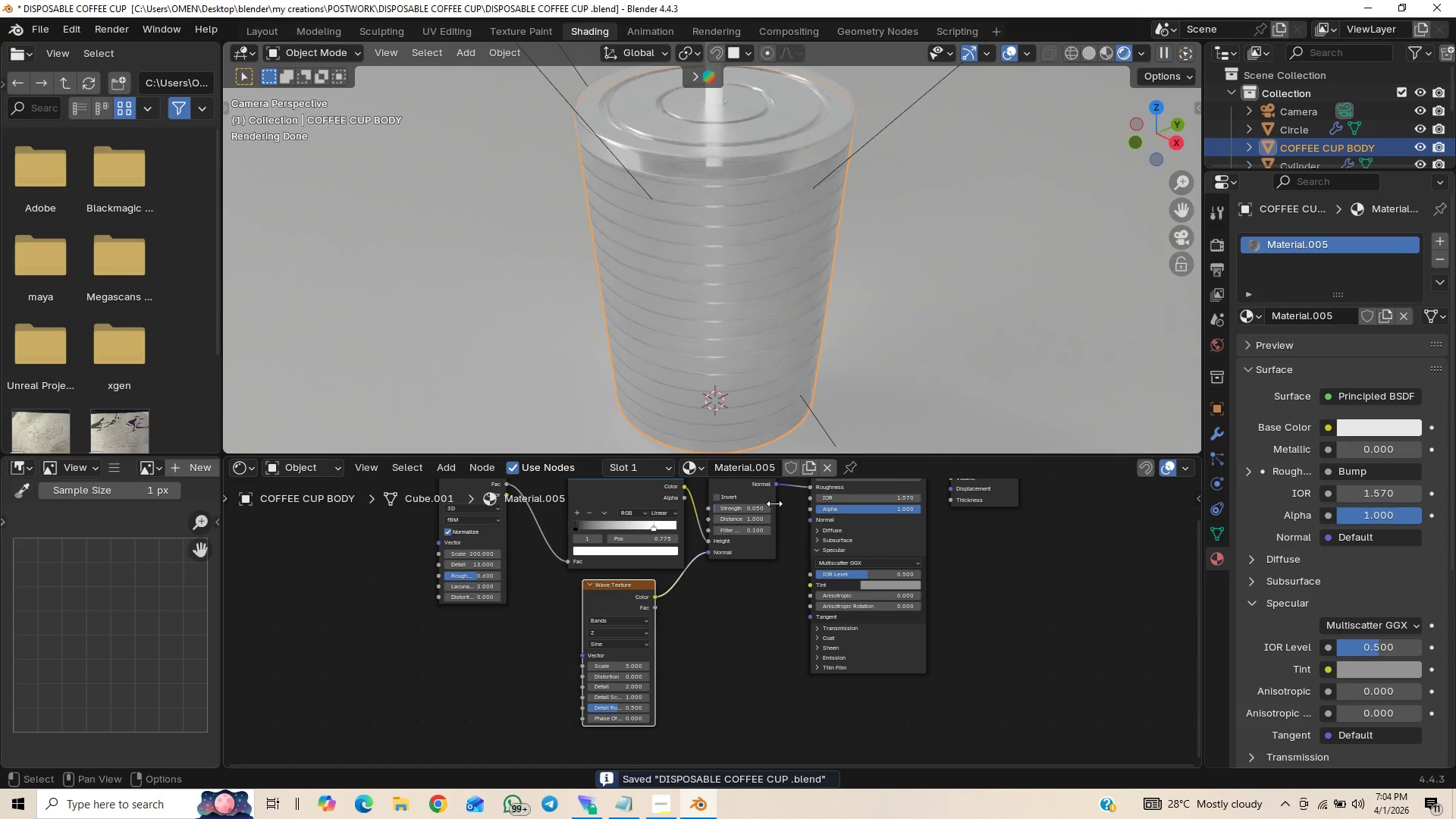 
scroll: coordinate [946, 281], scroll_direction: down, amount: 3.0
 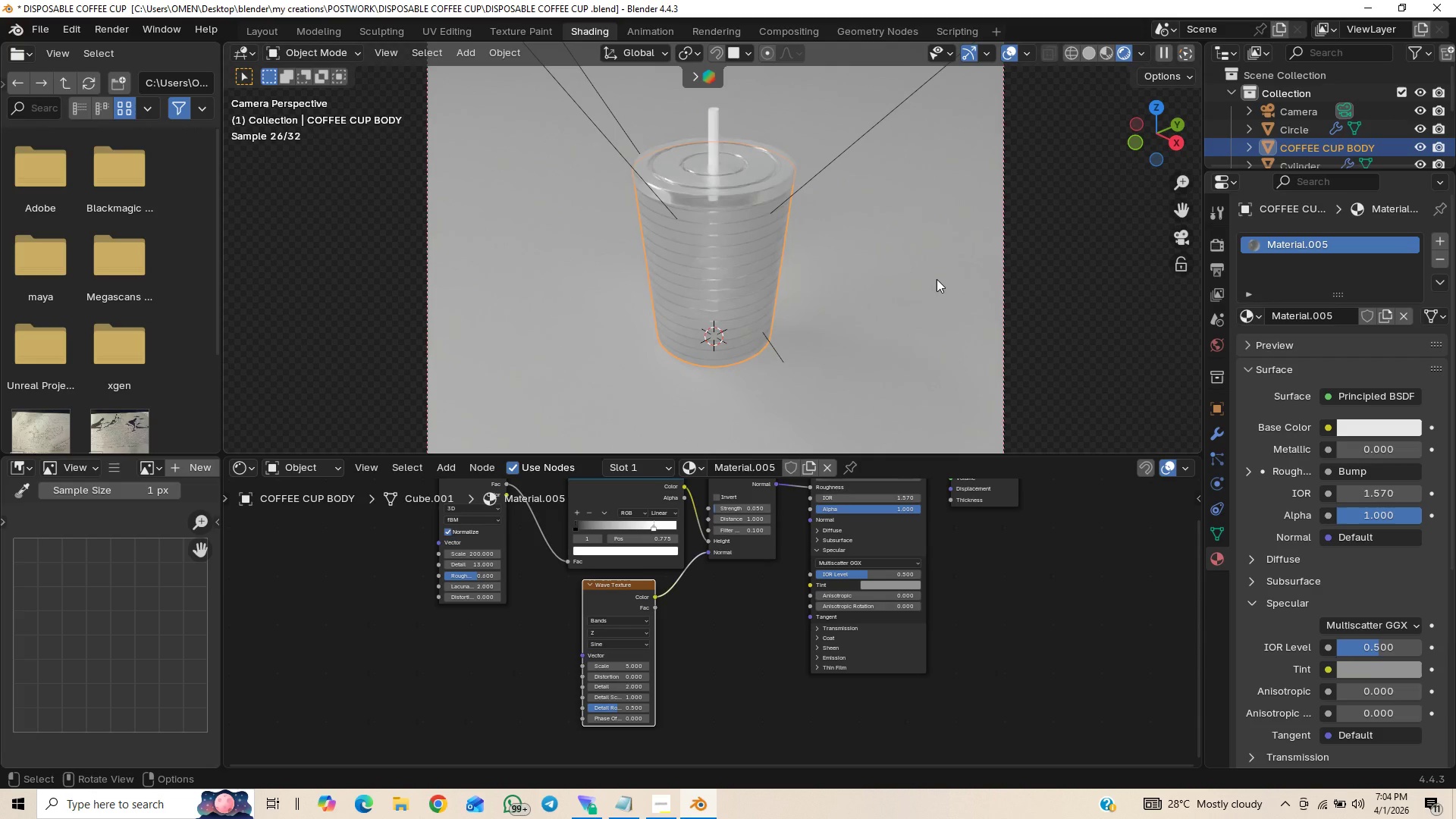 
key(Control+S)
 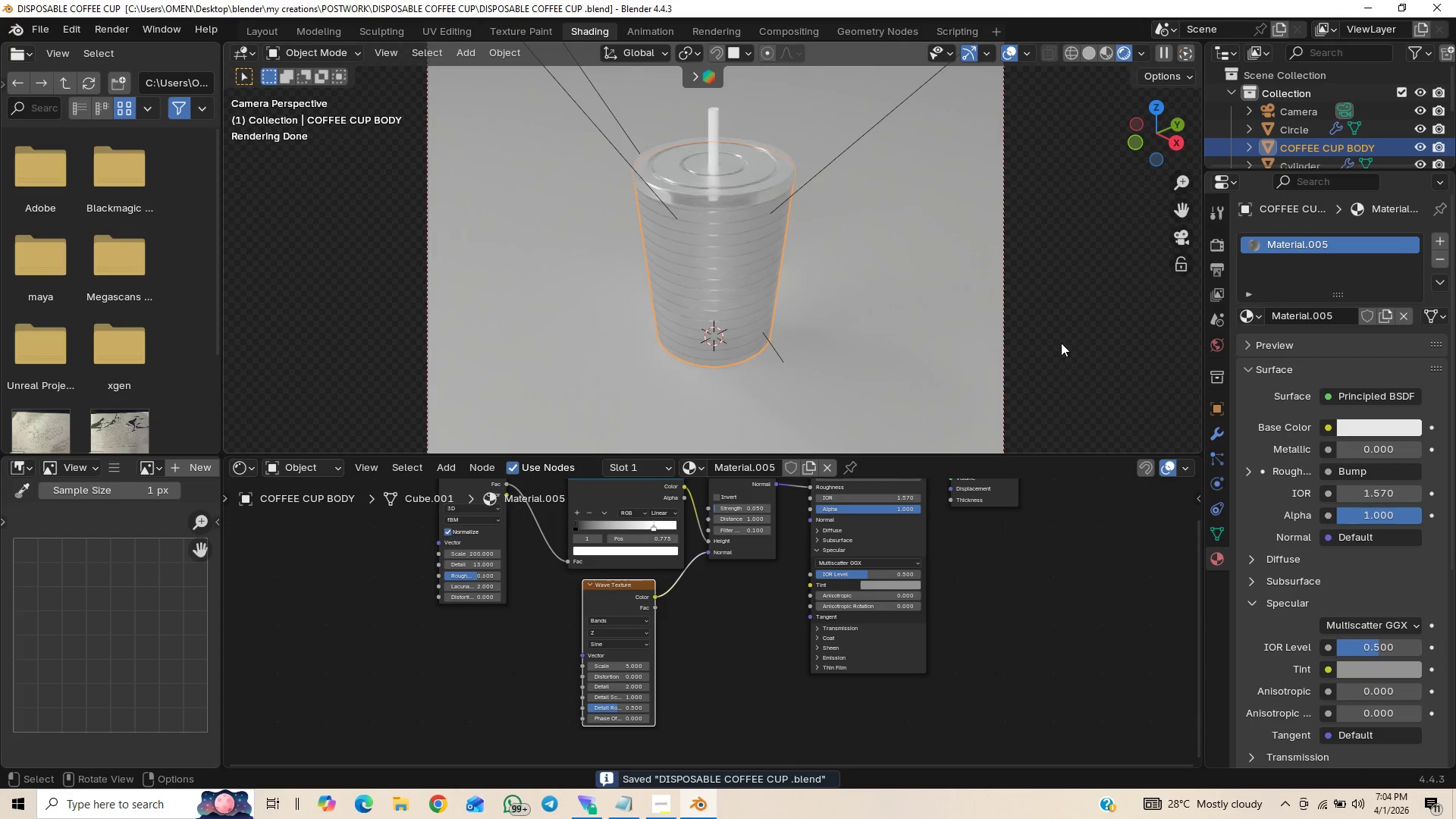 
left_click([1061, 343])
 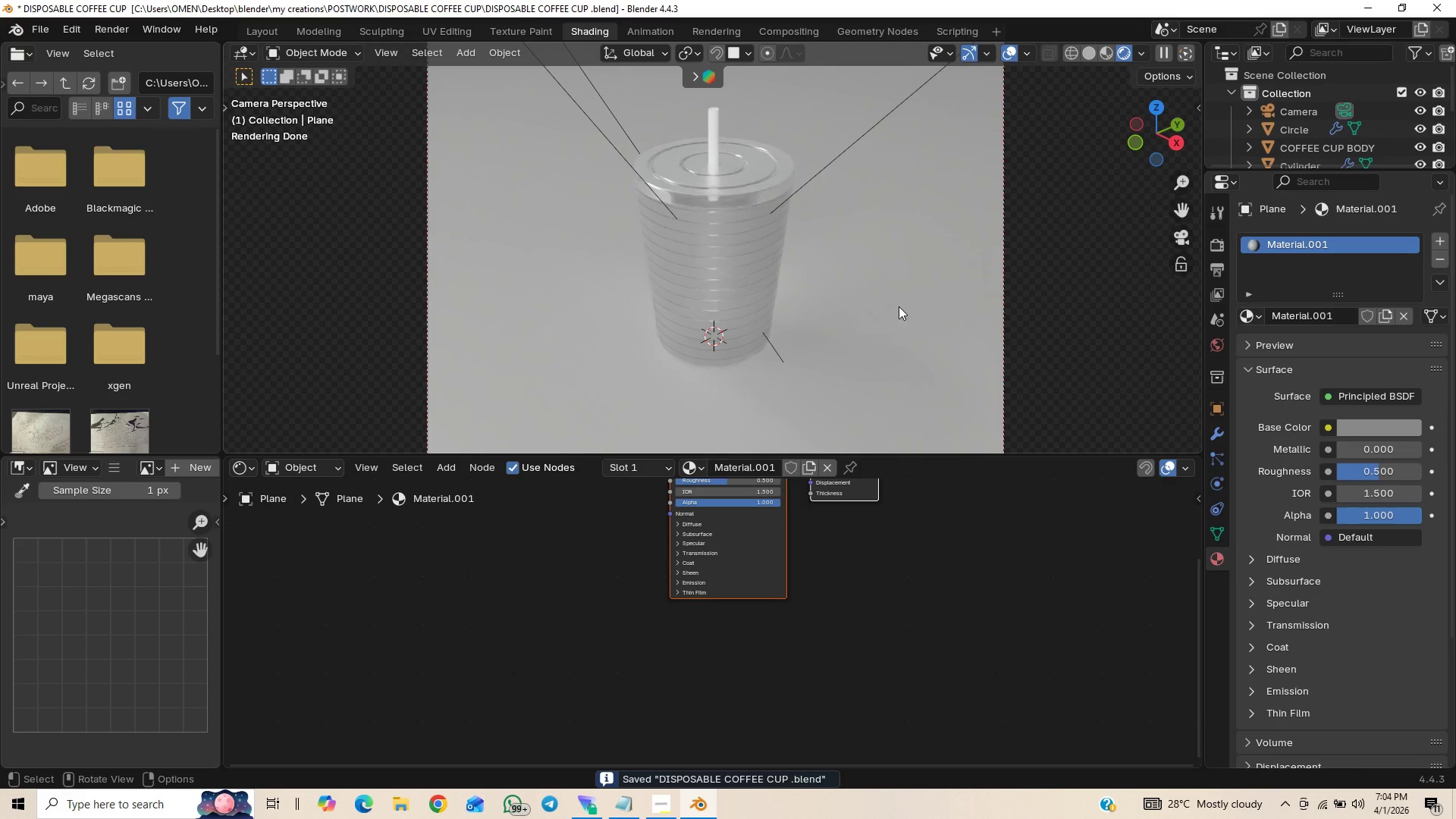 
hold_key(key=ControlLeft, duration=1.5)
 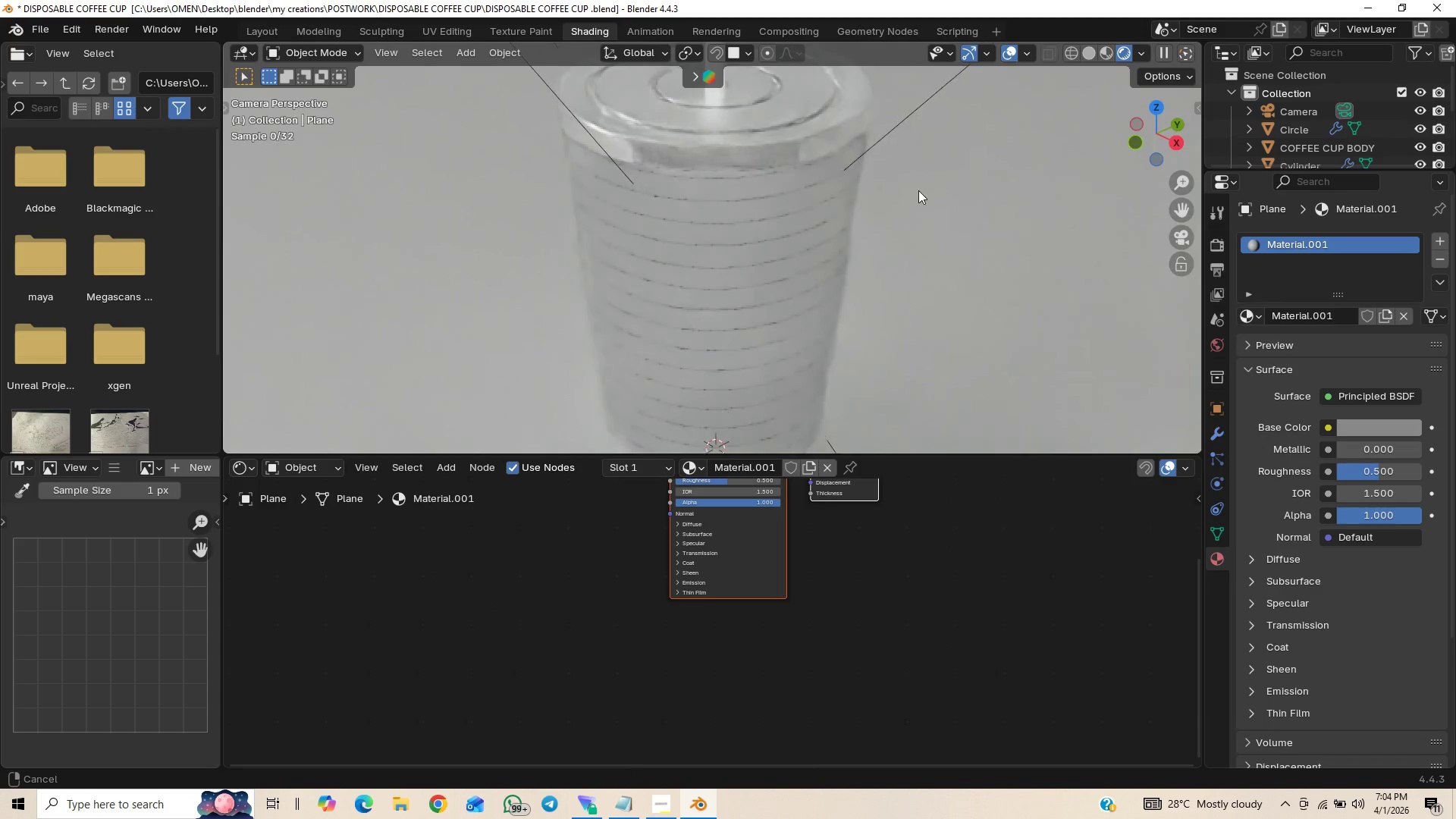 
hold_key(key=ControlLeft, duration=0.86)
 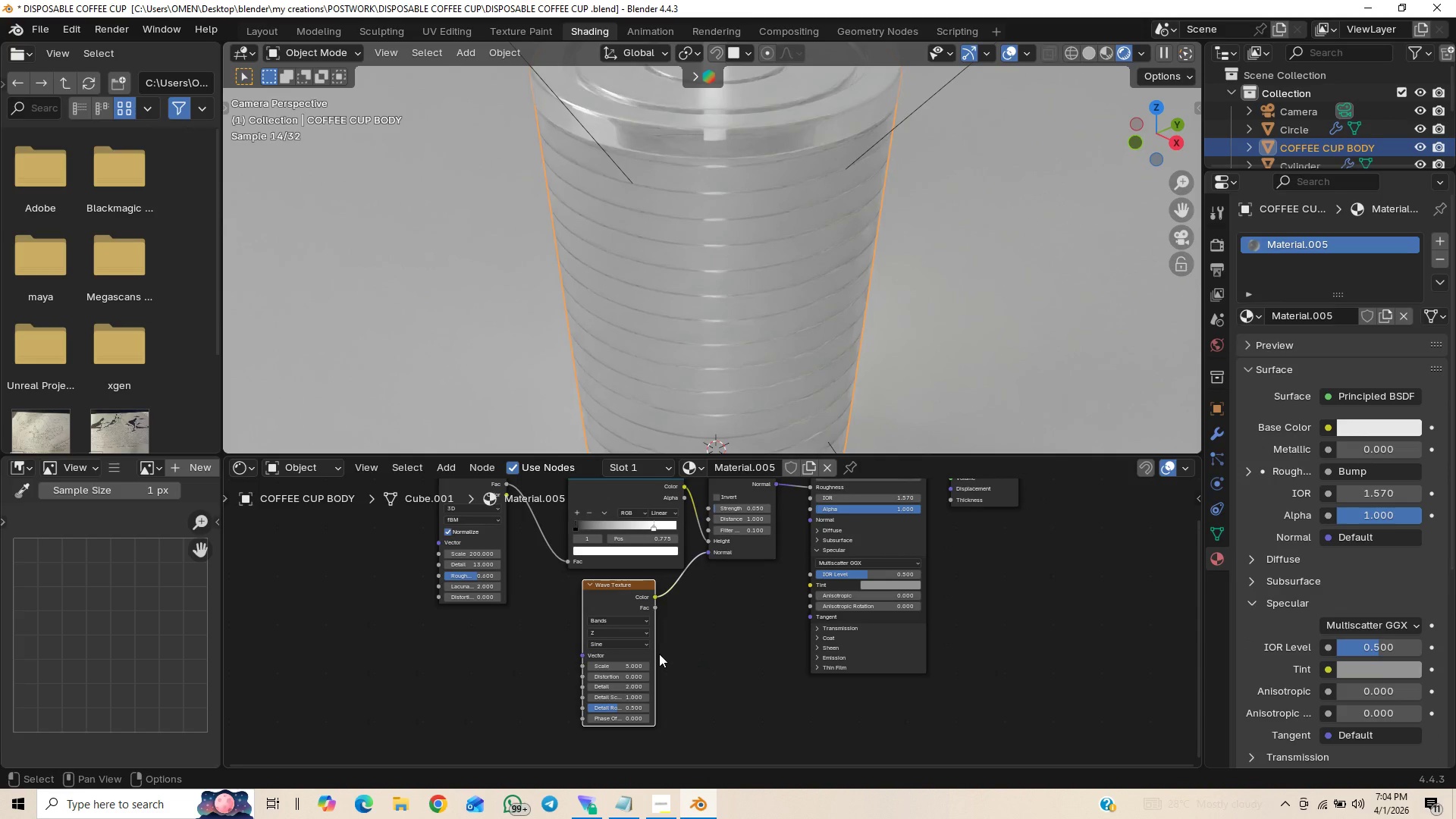 
wait(6.17)
 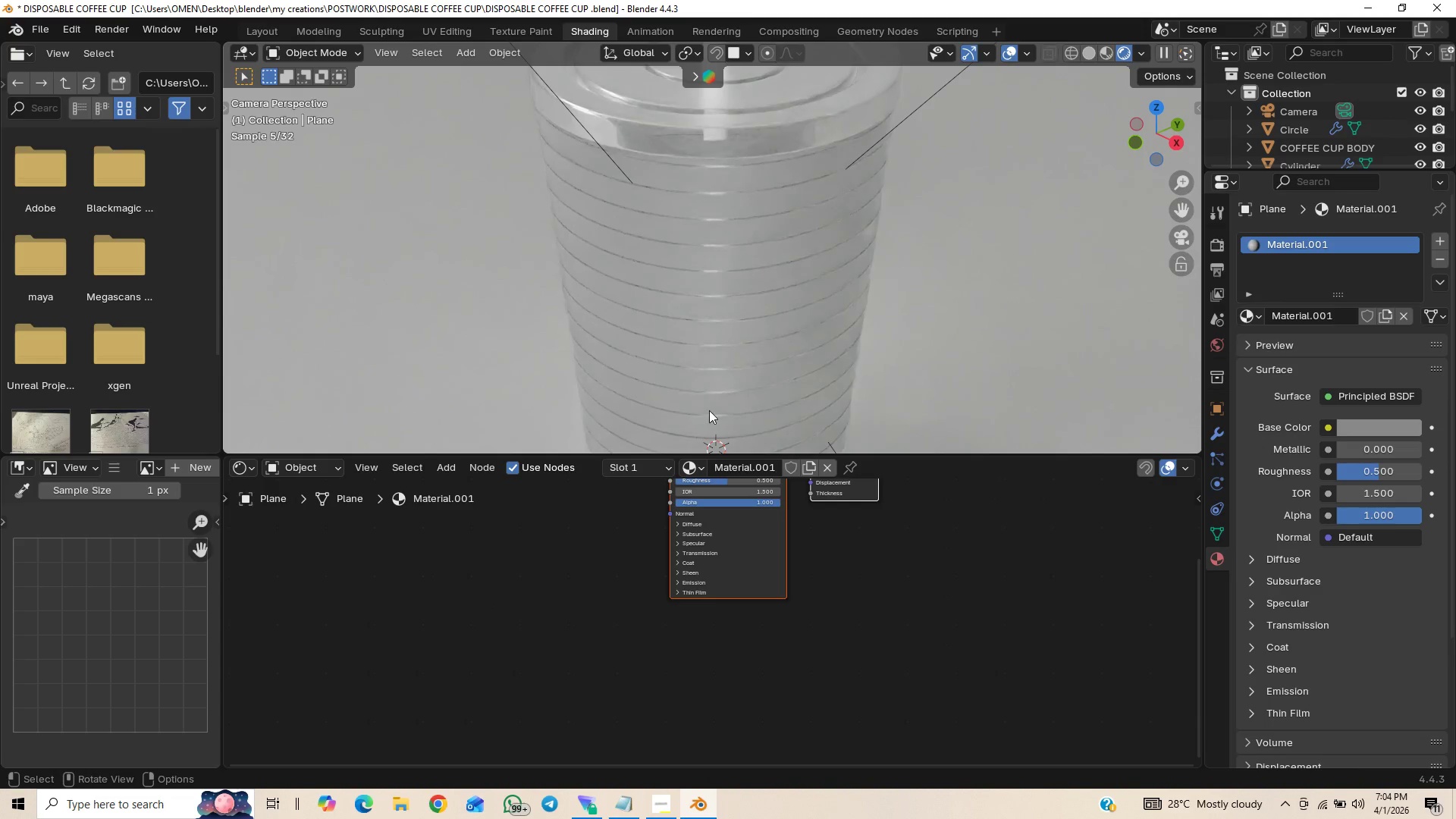 
left_click([626, 802])
 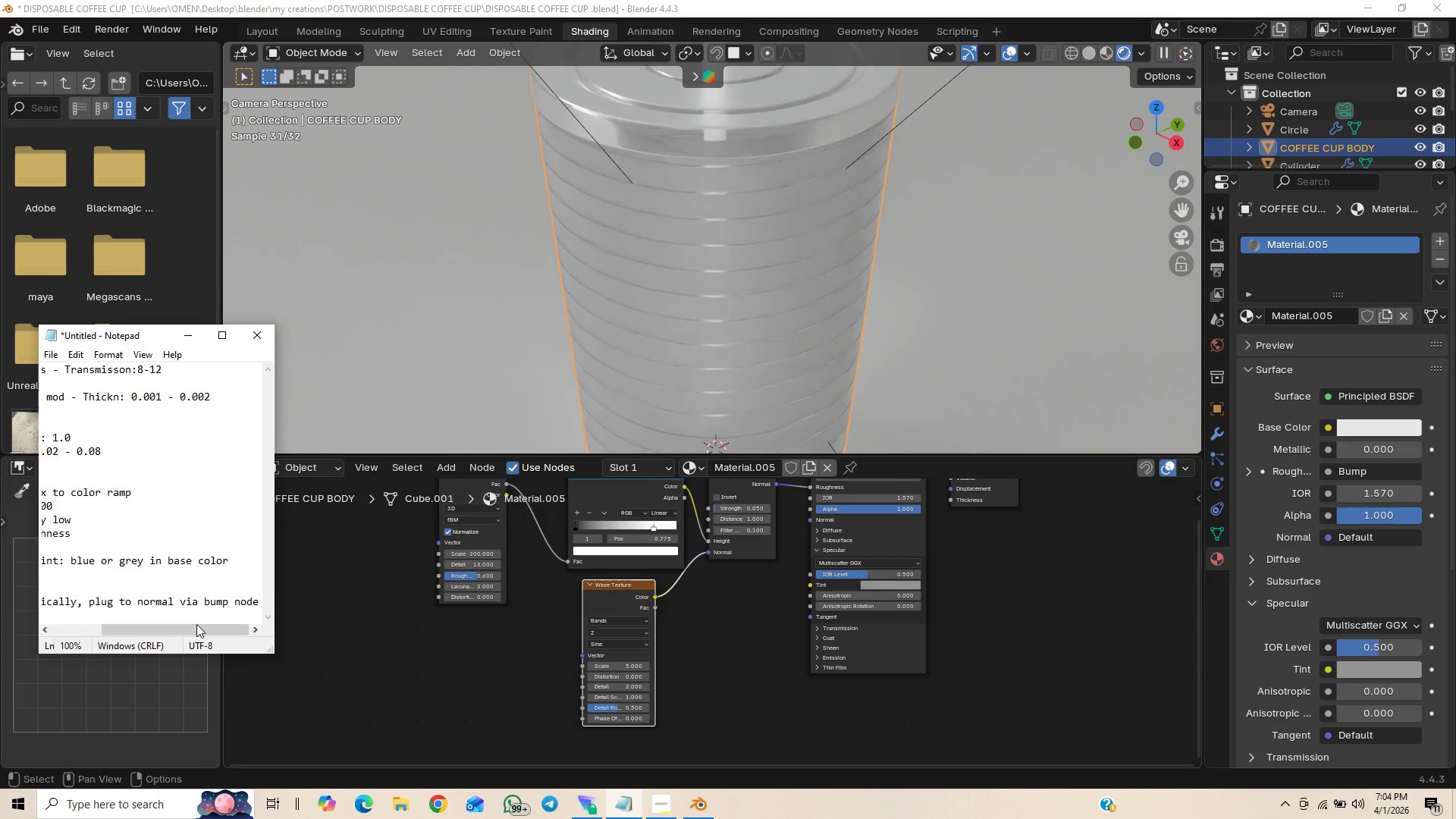 
left_click_drag(start_coordinate=[180, 629], to_coordinate=[158, 635])
 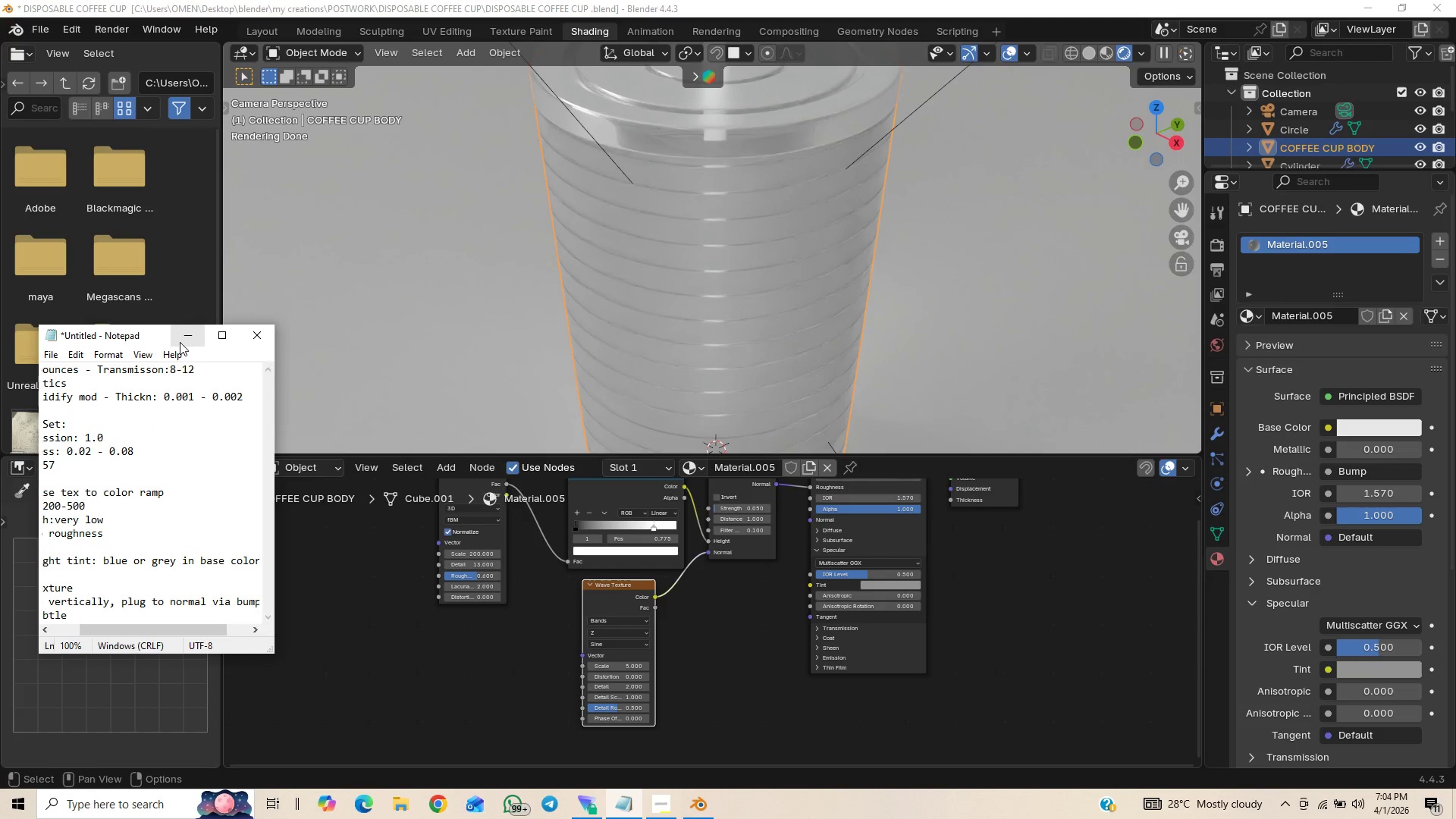 
left_click([184, 338])
 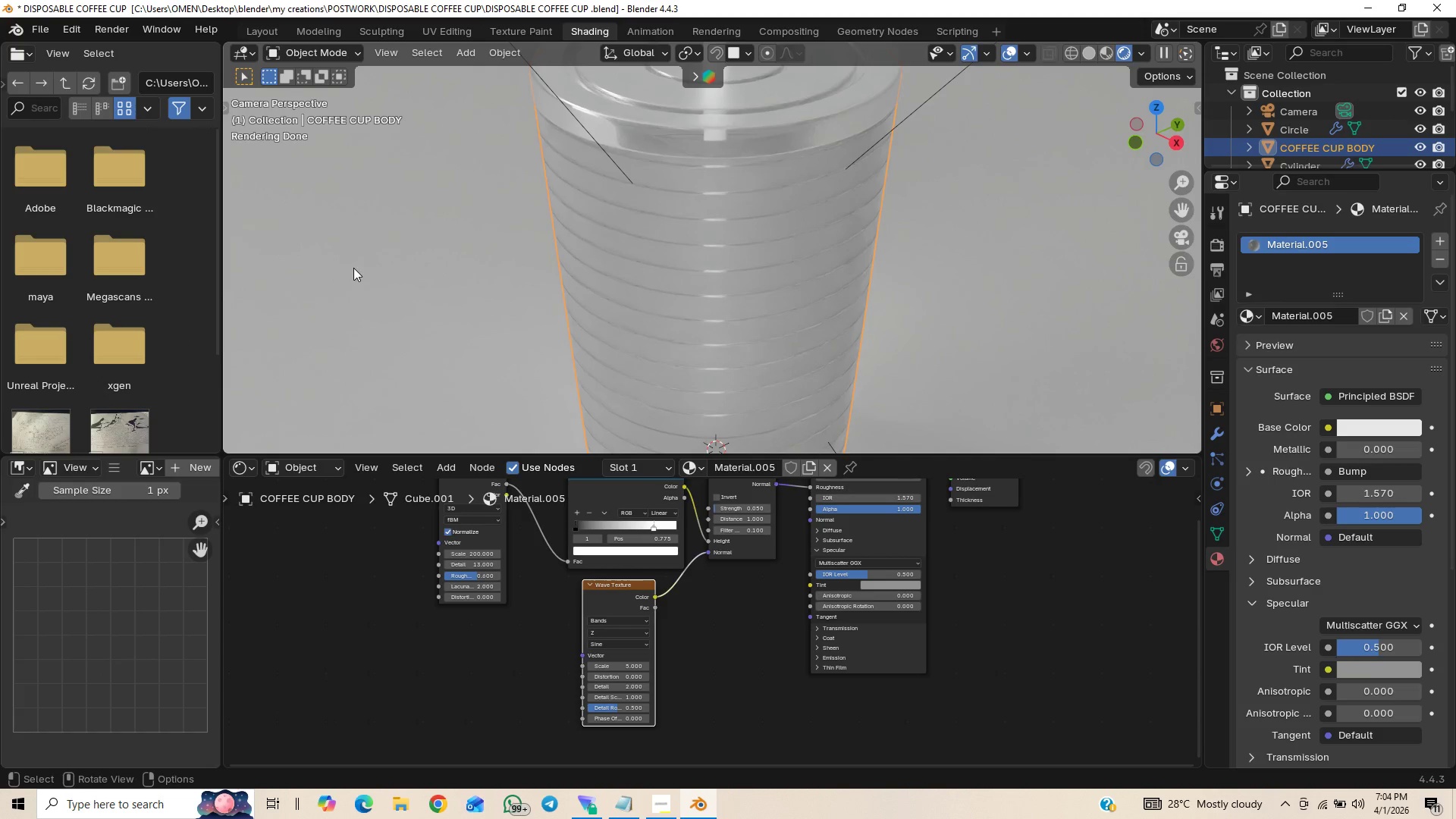 
key(Control+S)
 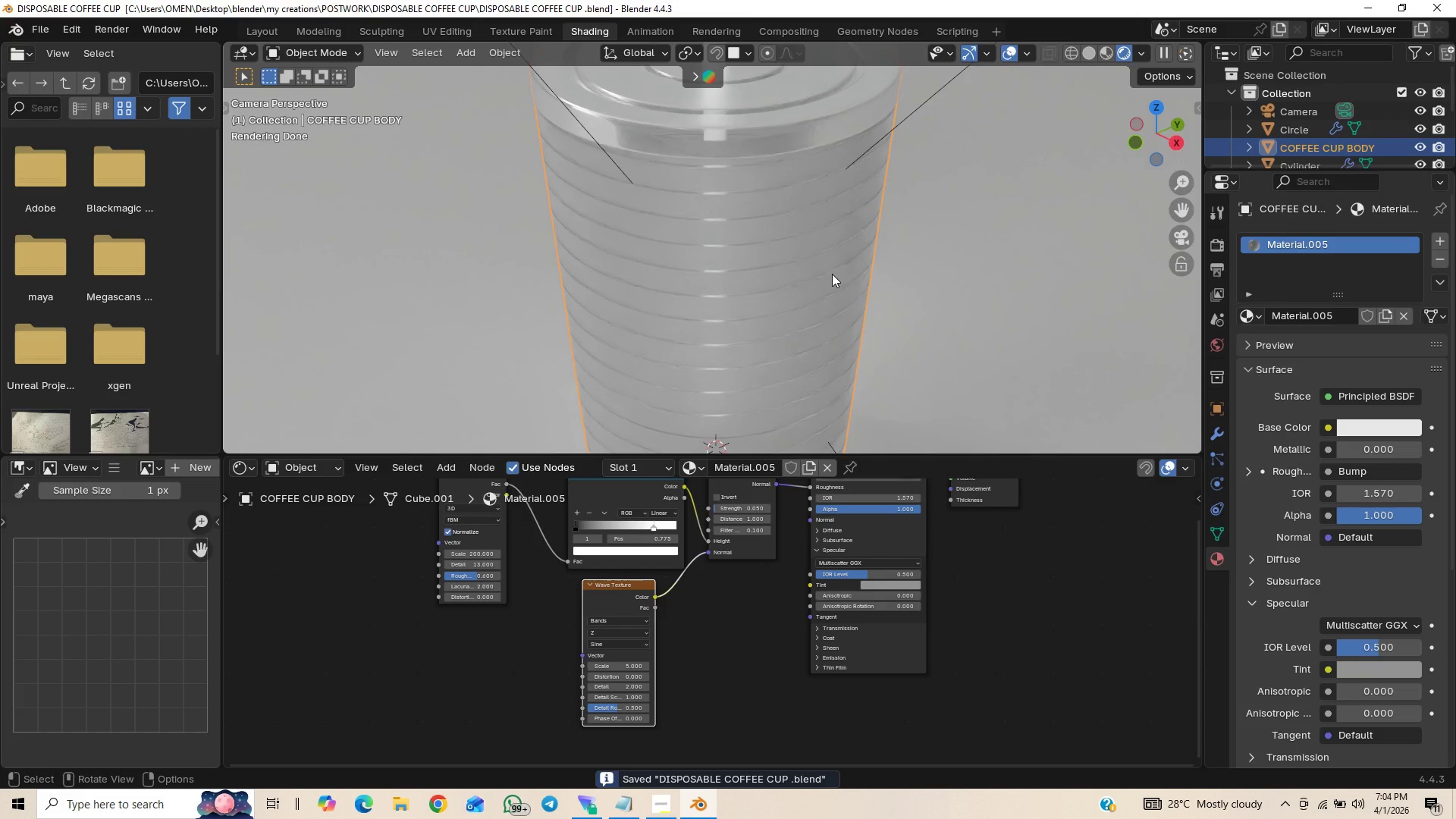 
hold_key(key=ShiftLeft, duration=0.92)
 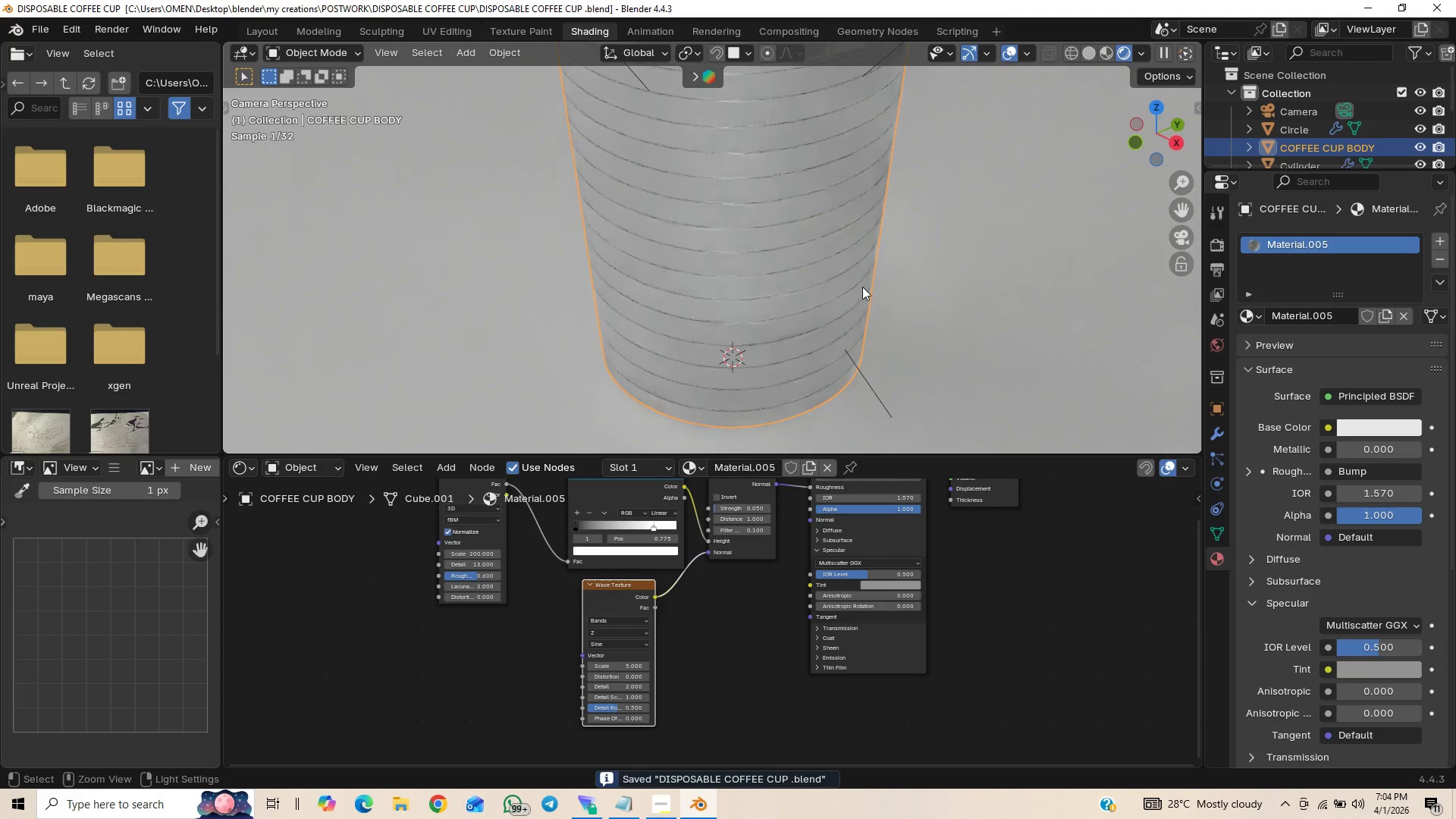 
hold_key(key=ControlLeft, duration=0.67)
scroll: coordinate [860, 259], scroll_direction: up, amount: 1.0
 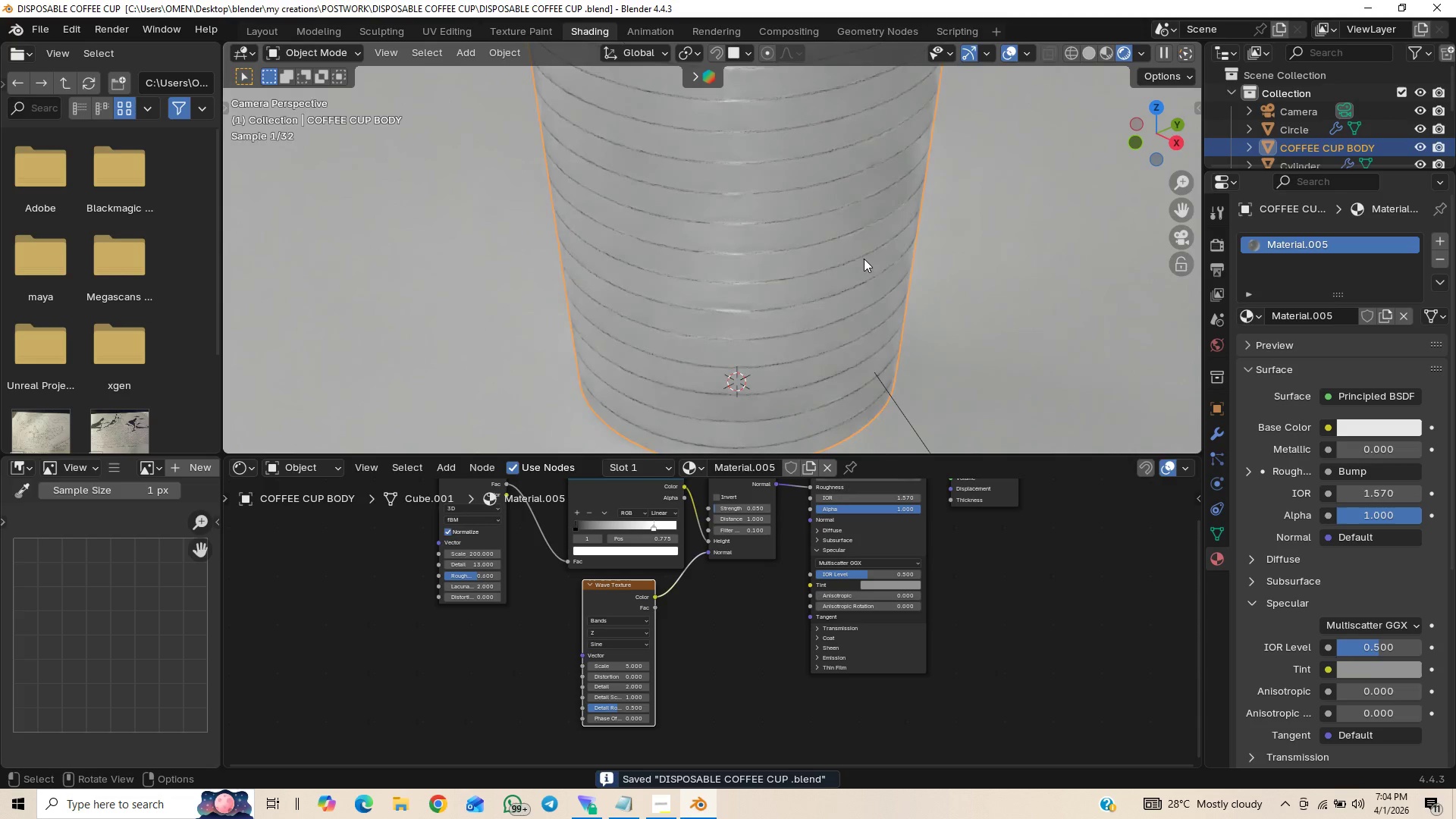 
scroll: coordinate [864, 259], scroll_direction: down, amount: 3.0
 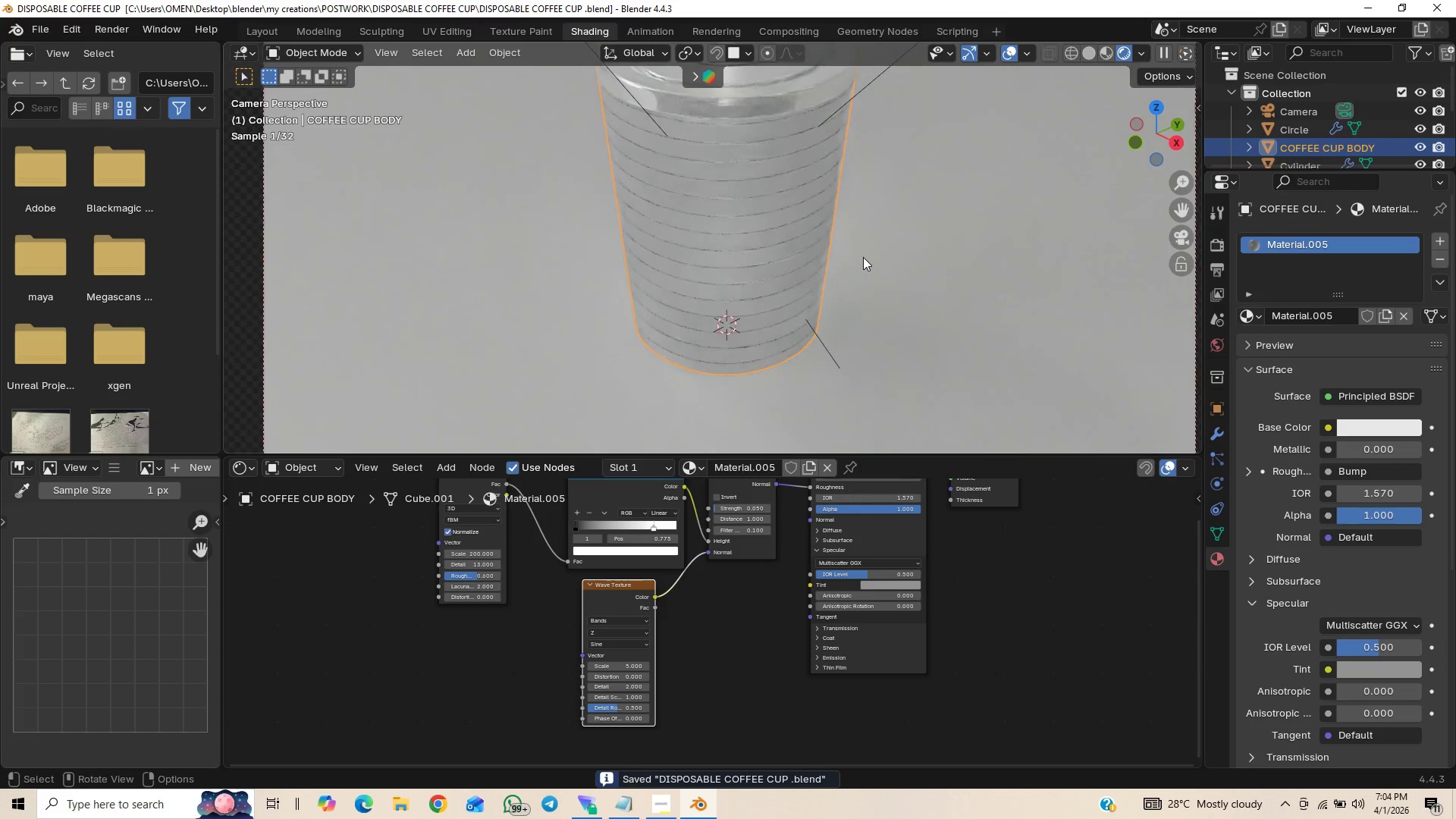 
hold_key(key=ShiftLeft, duration=0.5)
 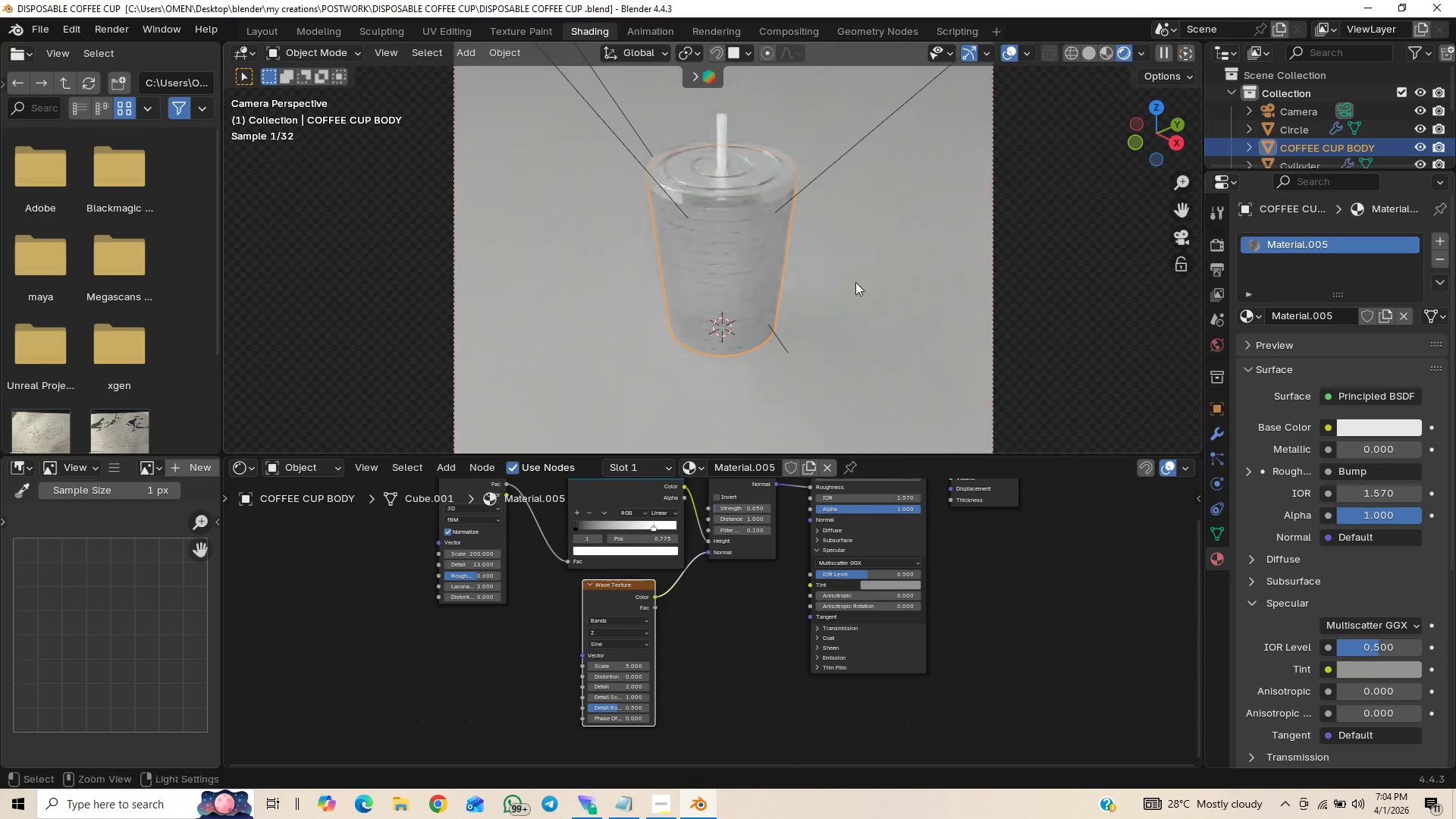 
scroll: coordinate [863, 257], scroll_direction: down, amount: 3.0
 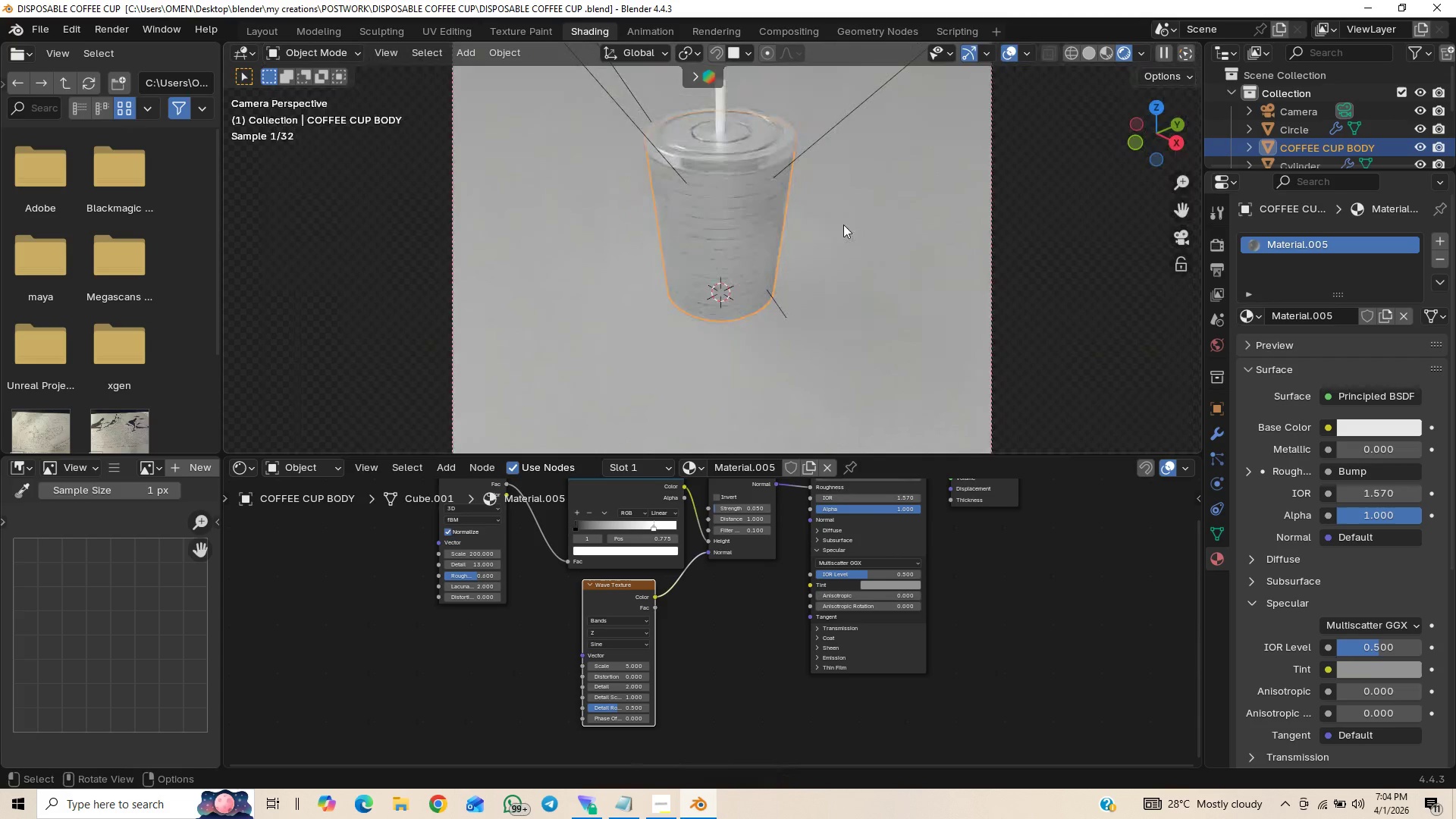 
hold_key(key=ControlLeft, duration=0.5)
 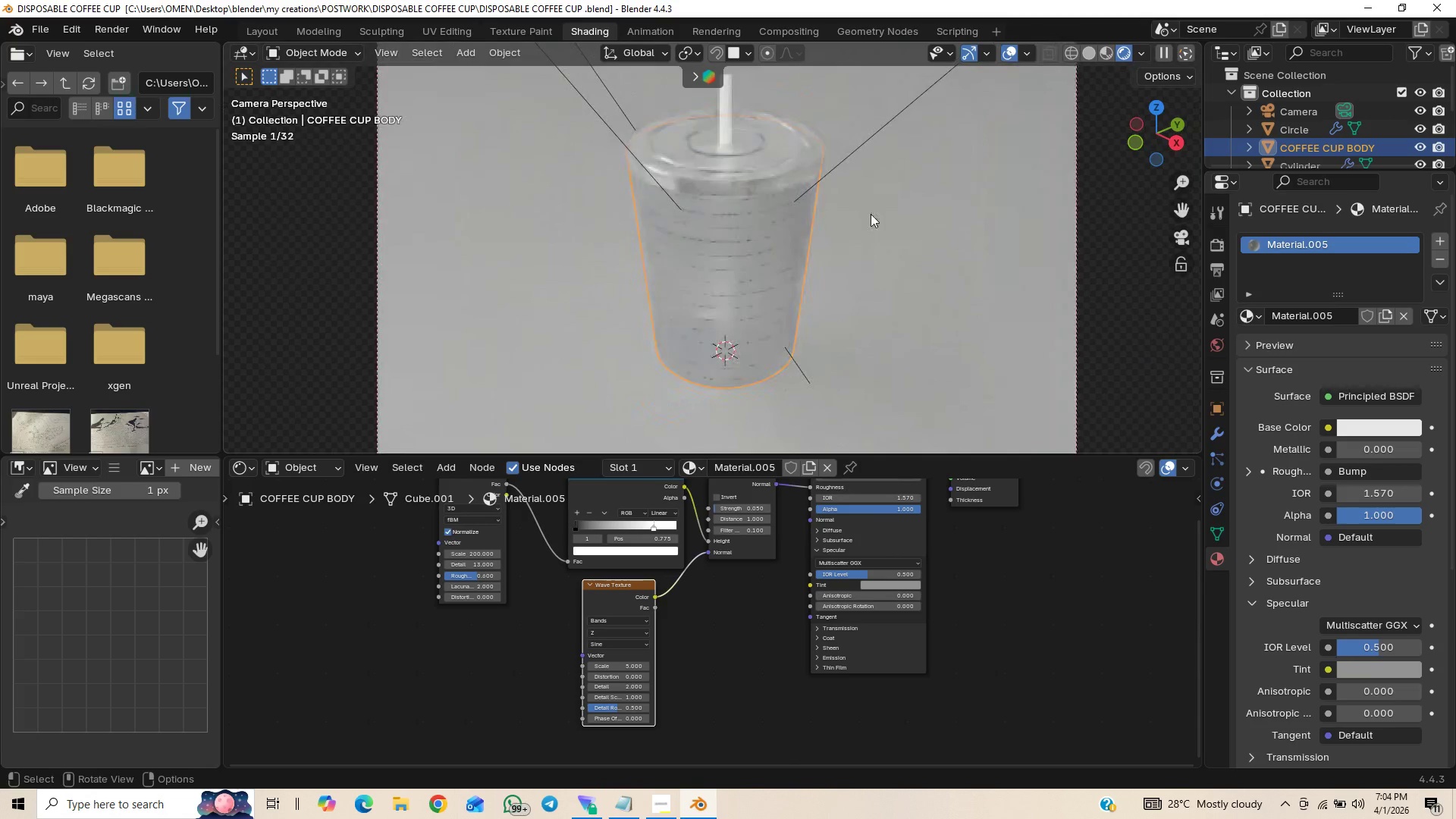 
hold_key(key=ShiftLeft, duration=0.48)
 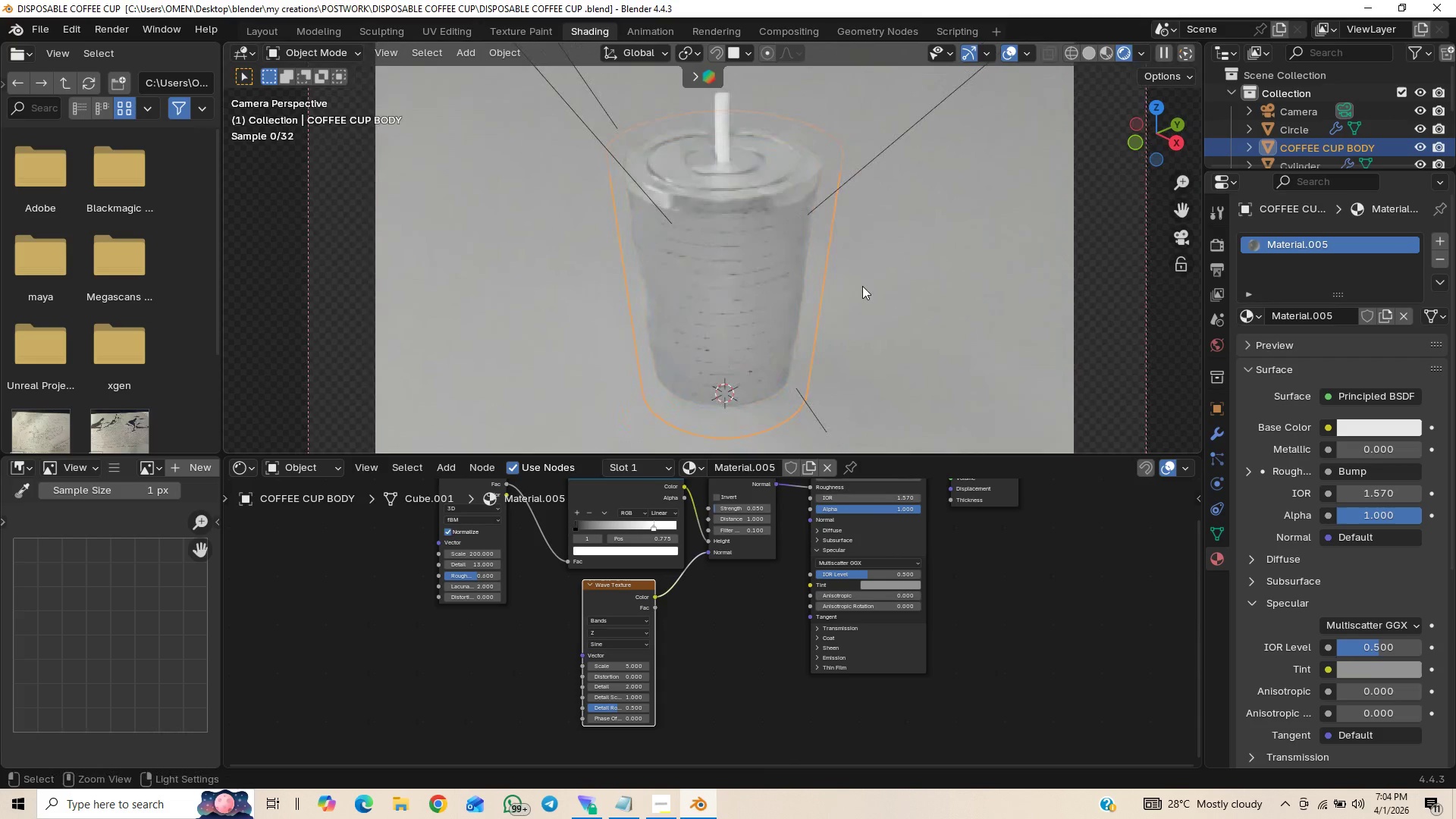 
hold_key(key=ControlLeft, duration=0.47)
 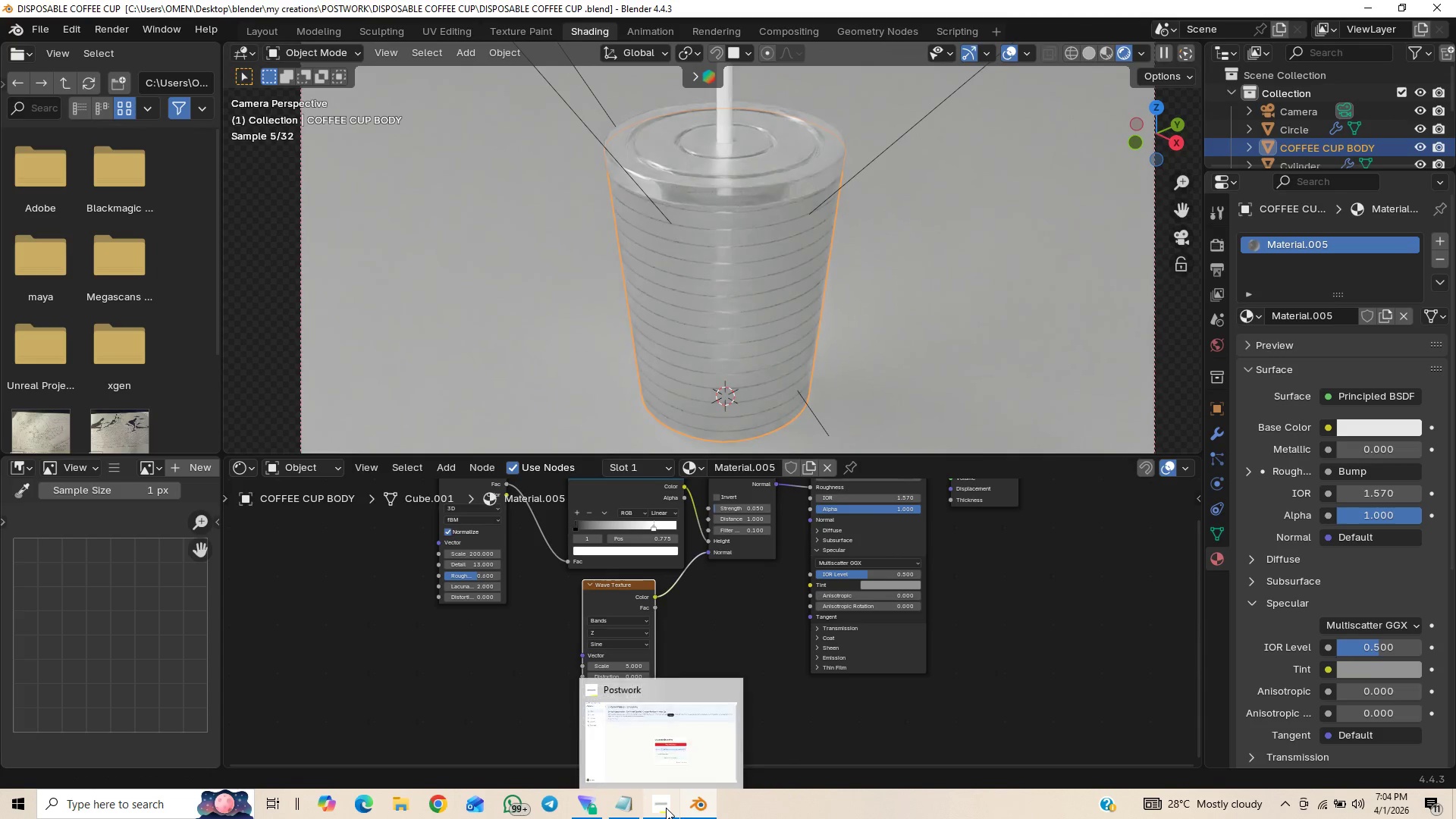 
scroll: coordinate [866, 283], scroll_direction: up, amount: 1.0
 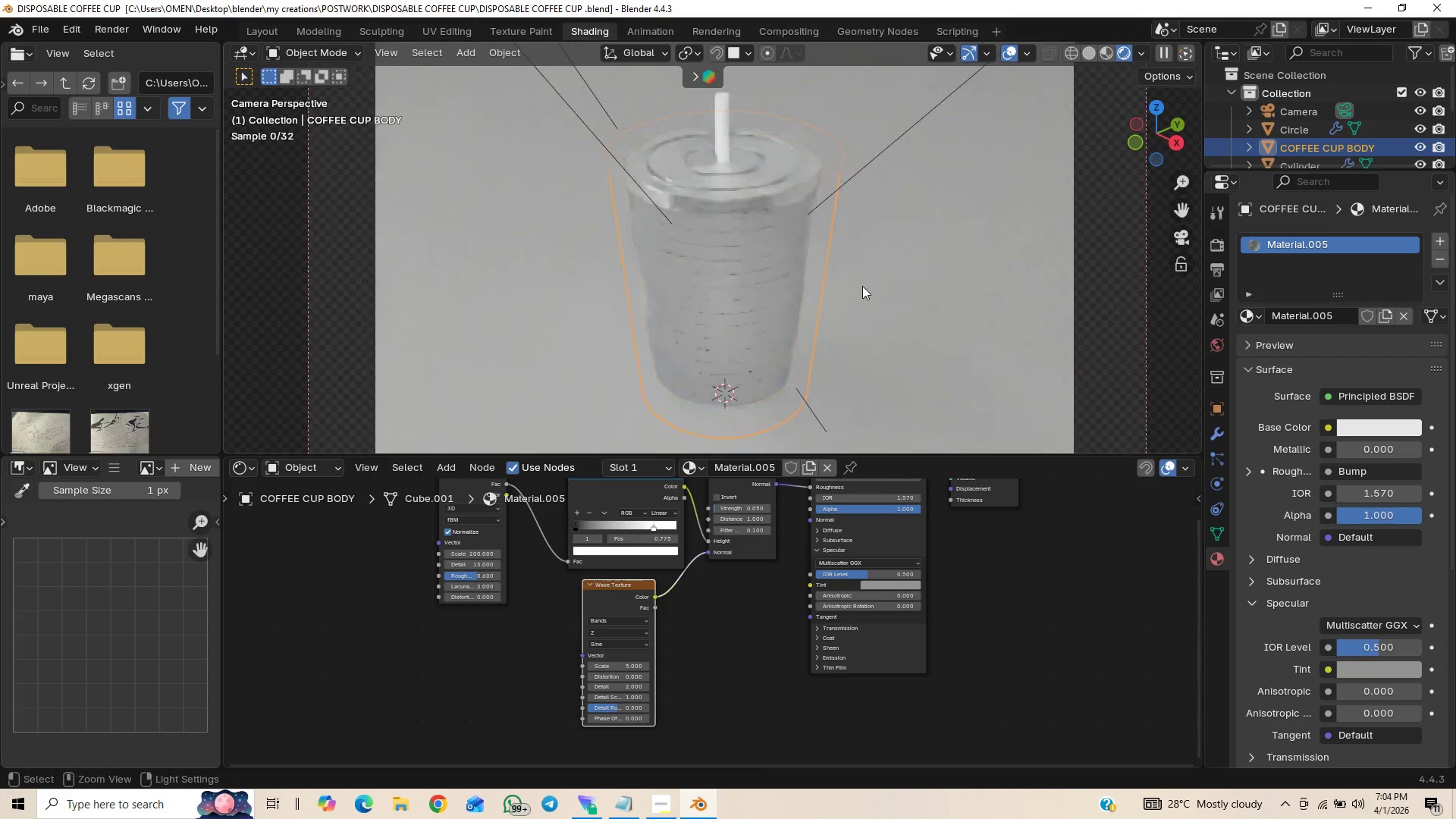 
left_click([666, 808])